 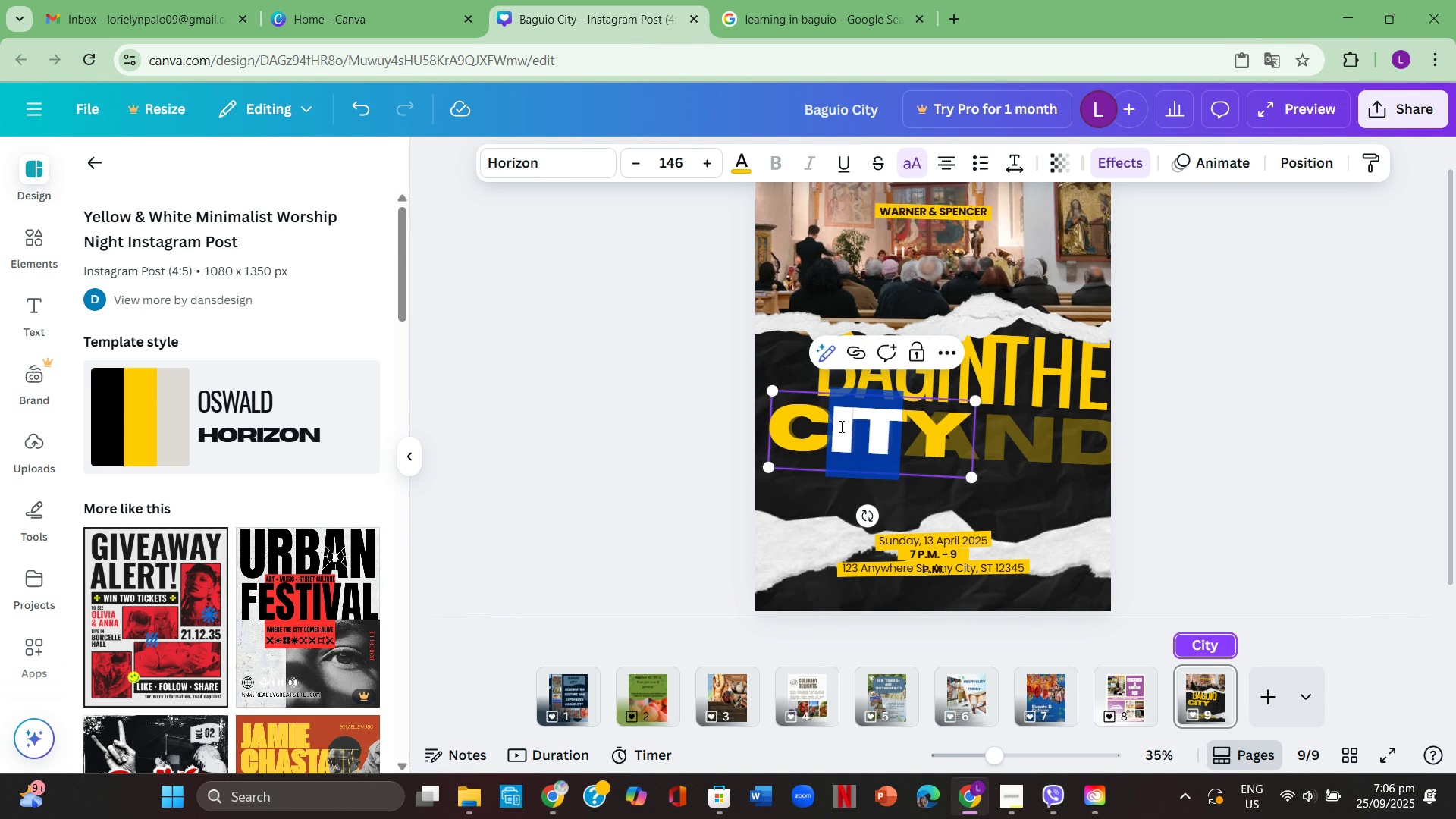 
left_click([1076, 460])
 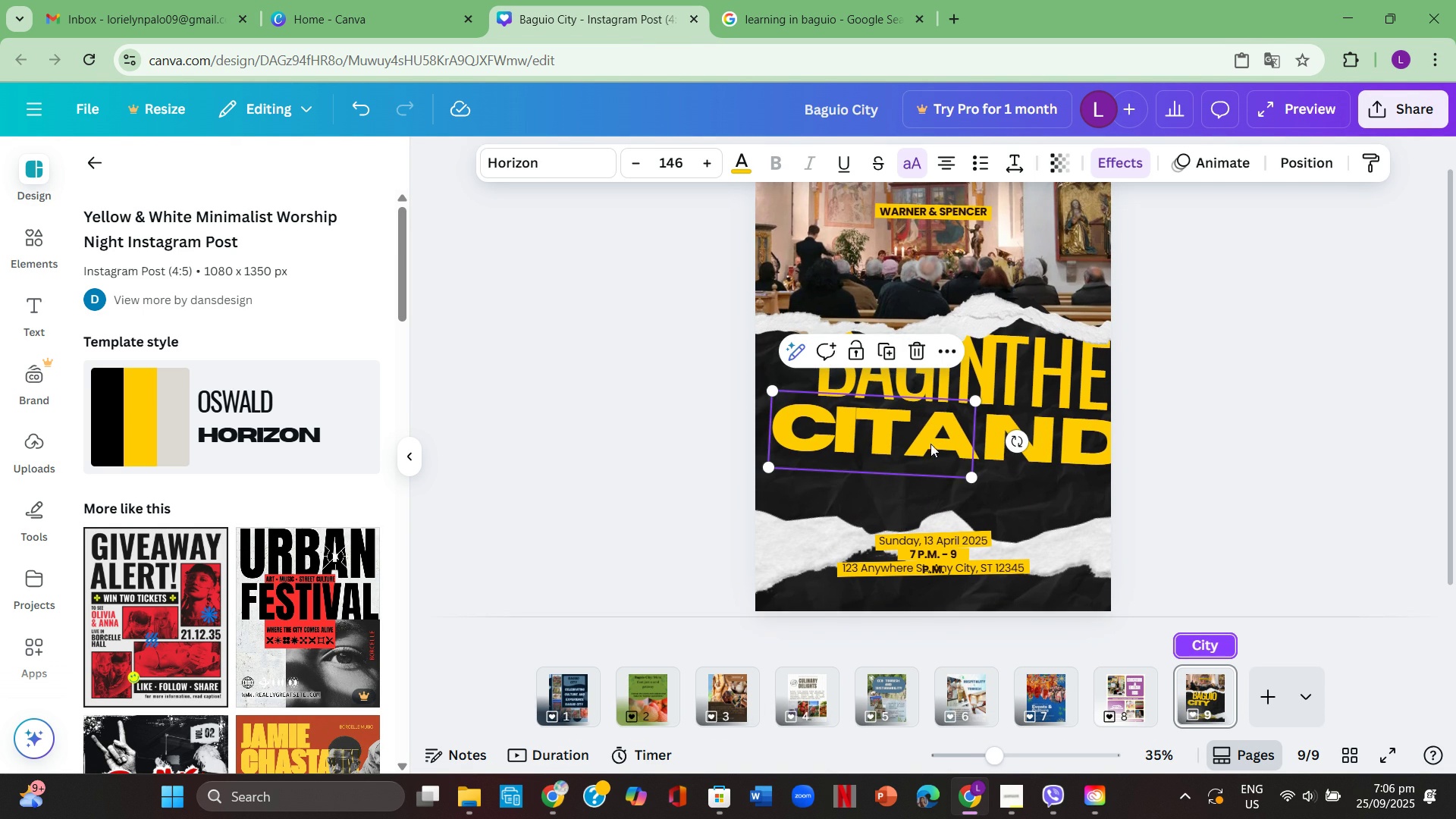 
left_click([928, 444])
 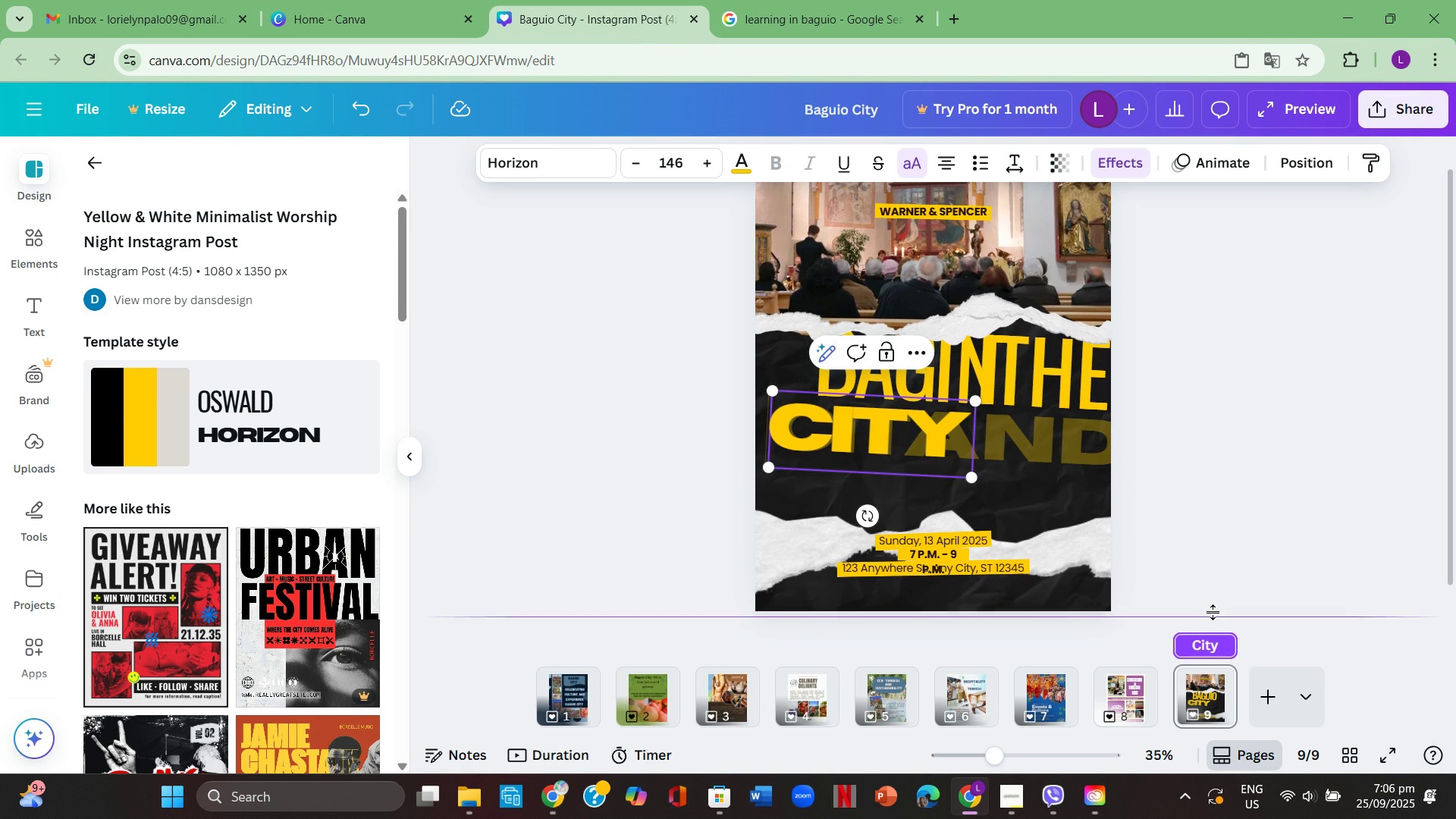 
key(Backspace)
 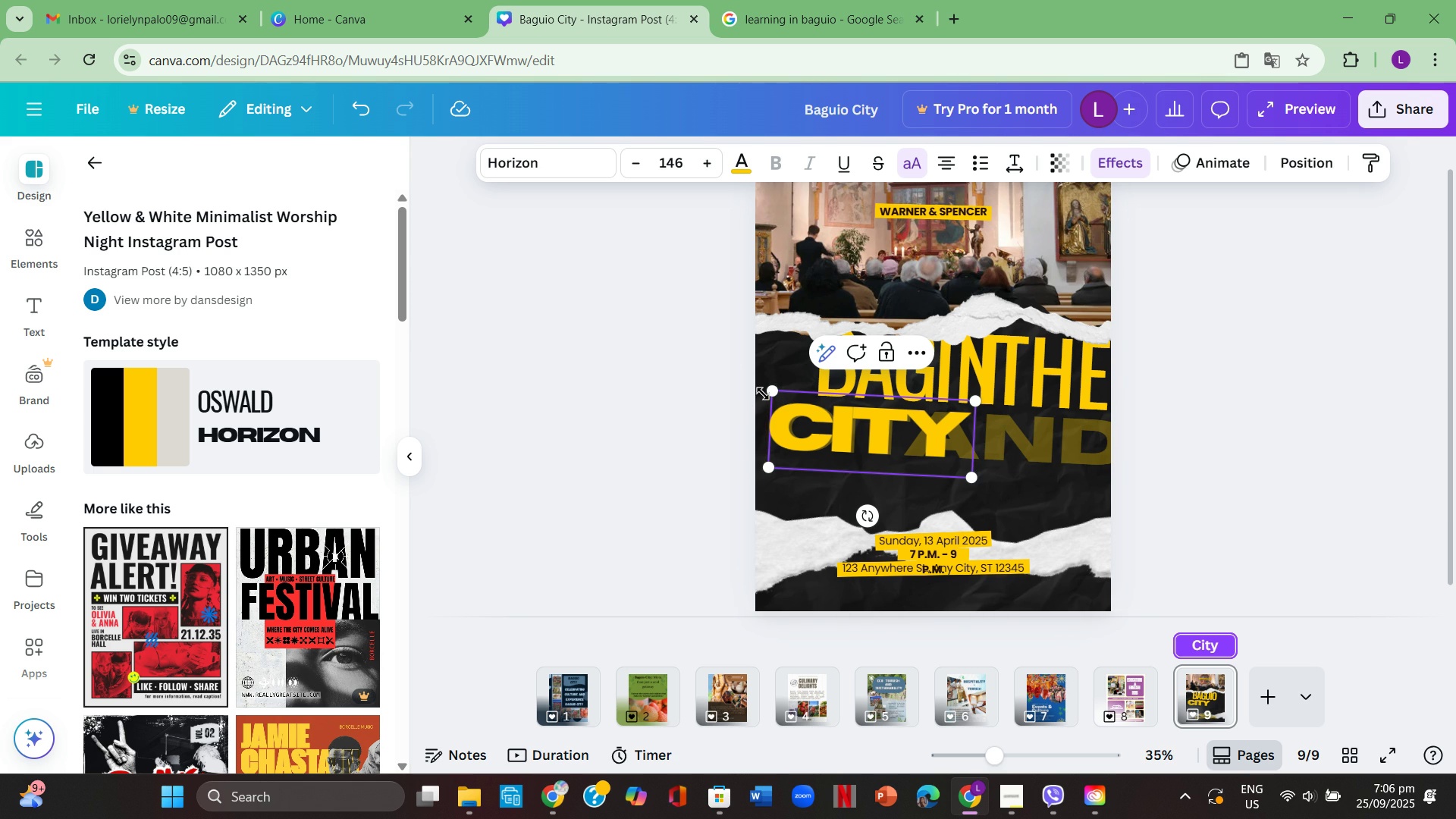 
left_click([767, 393])
 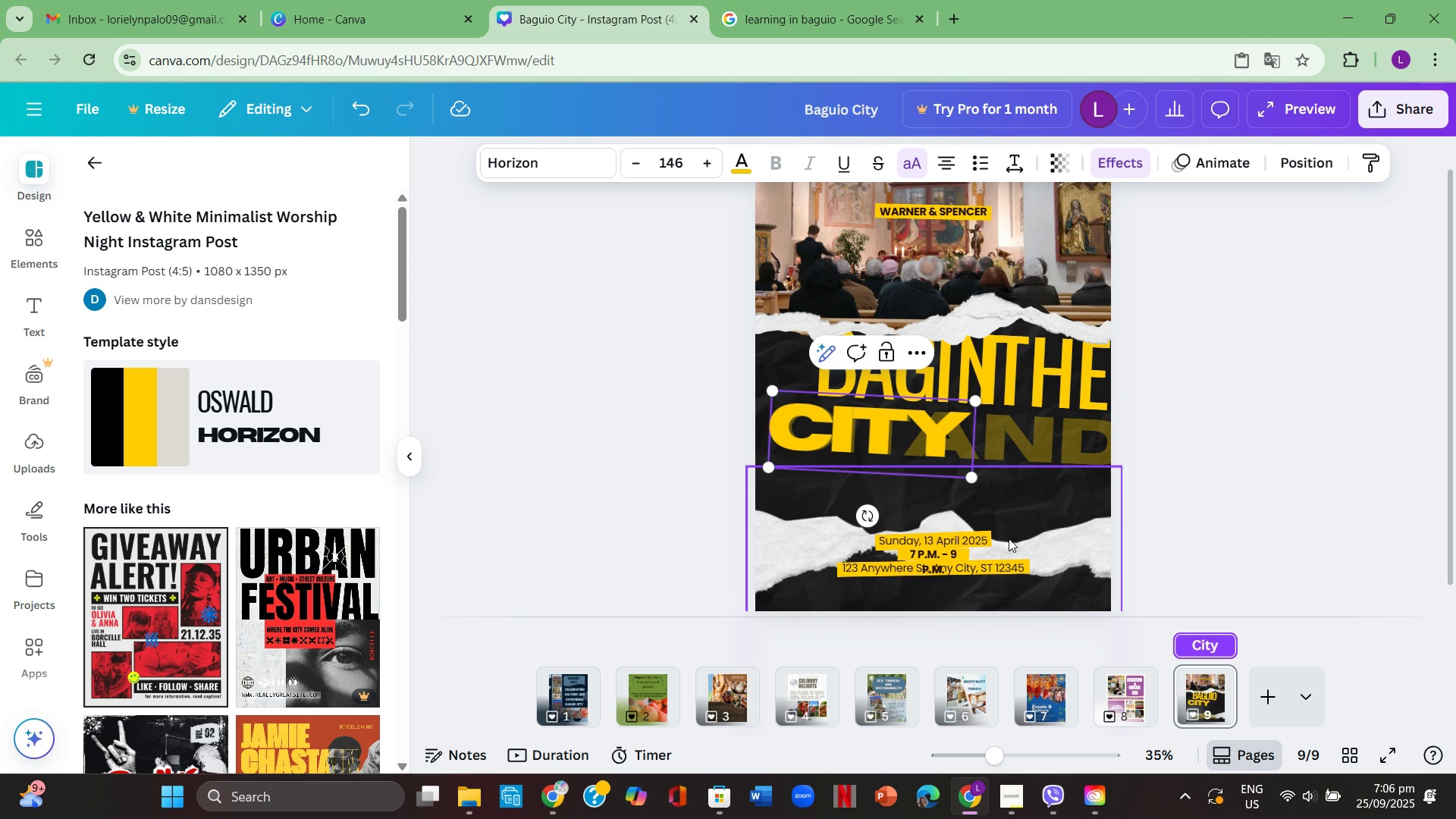 
key(Backspace)
 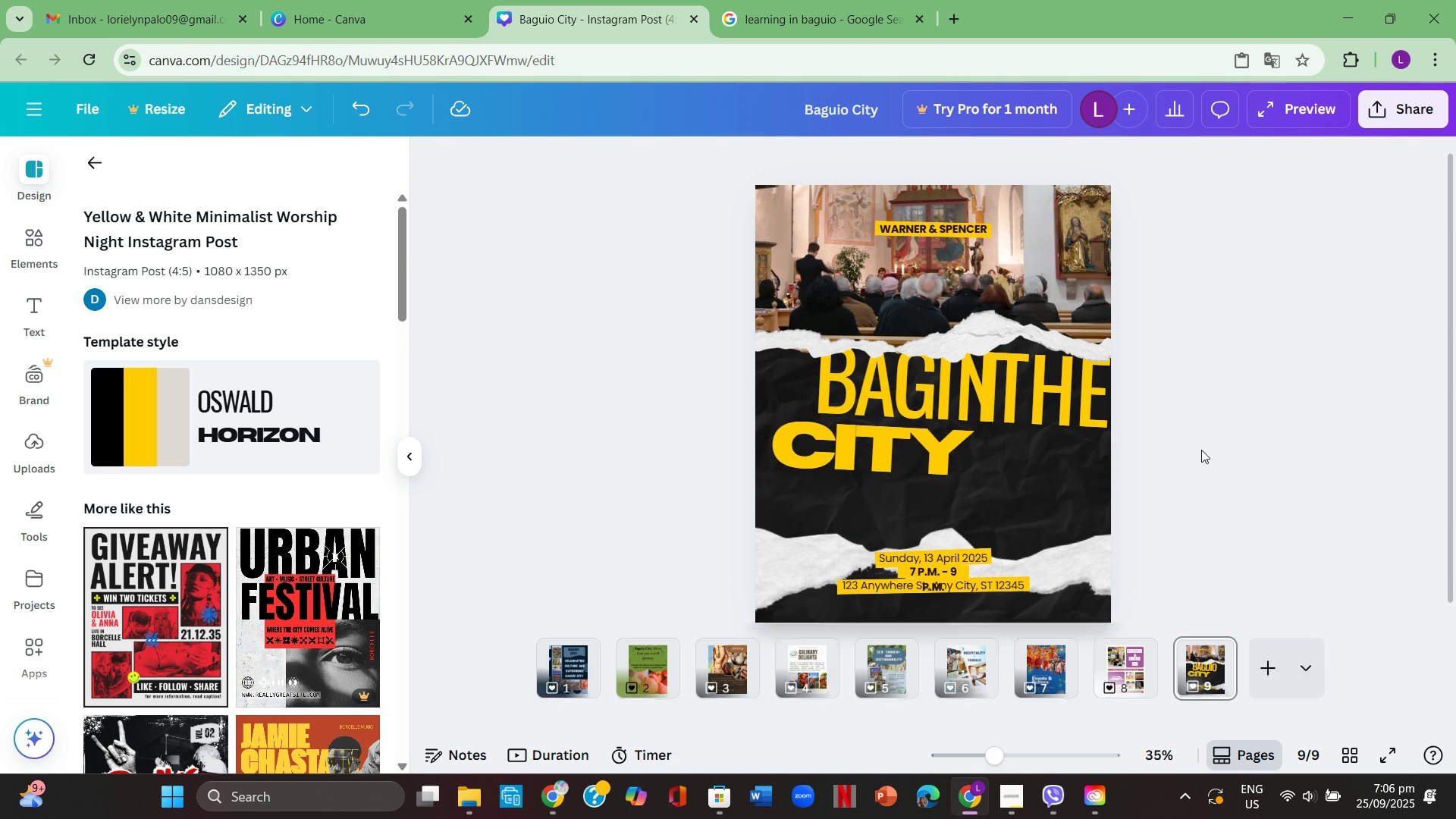 
wait(5.64)
 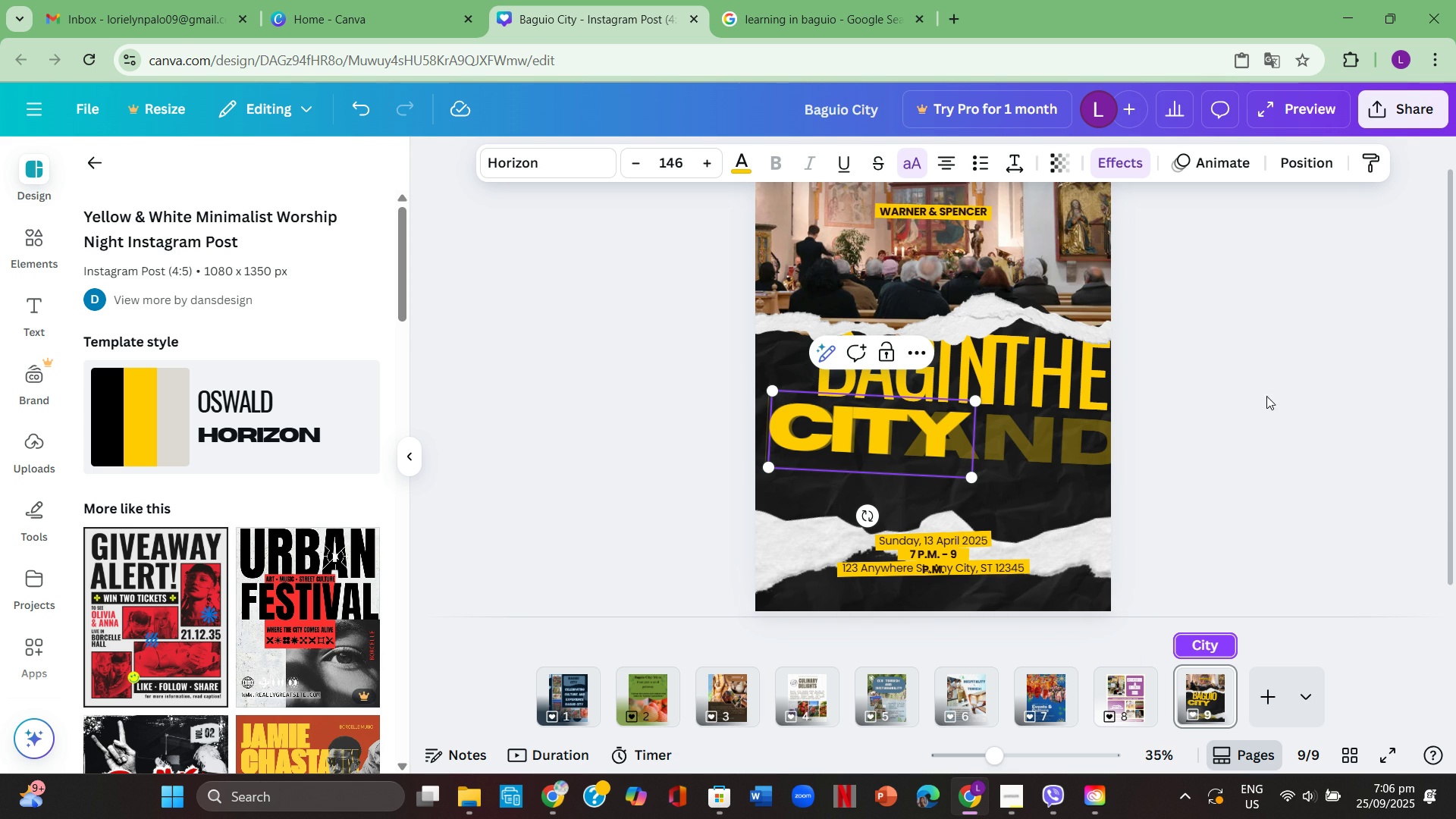 
left_click([1028, 450])
 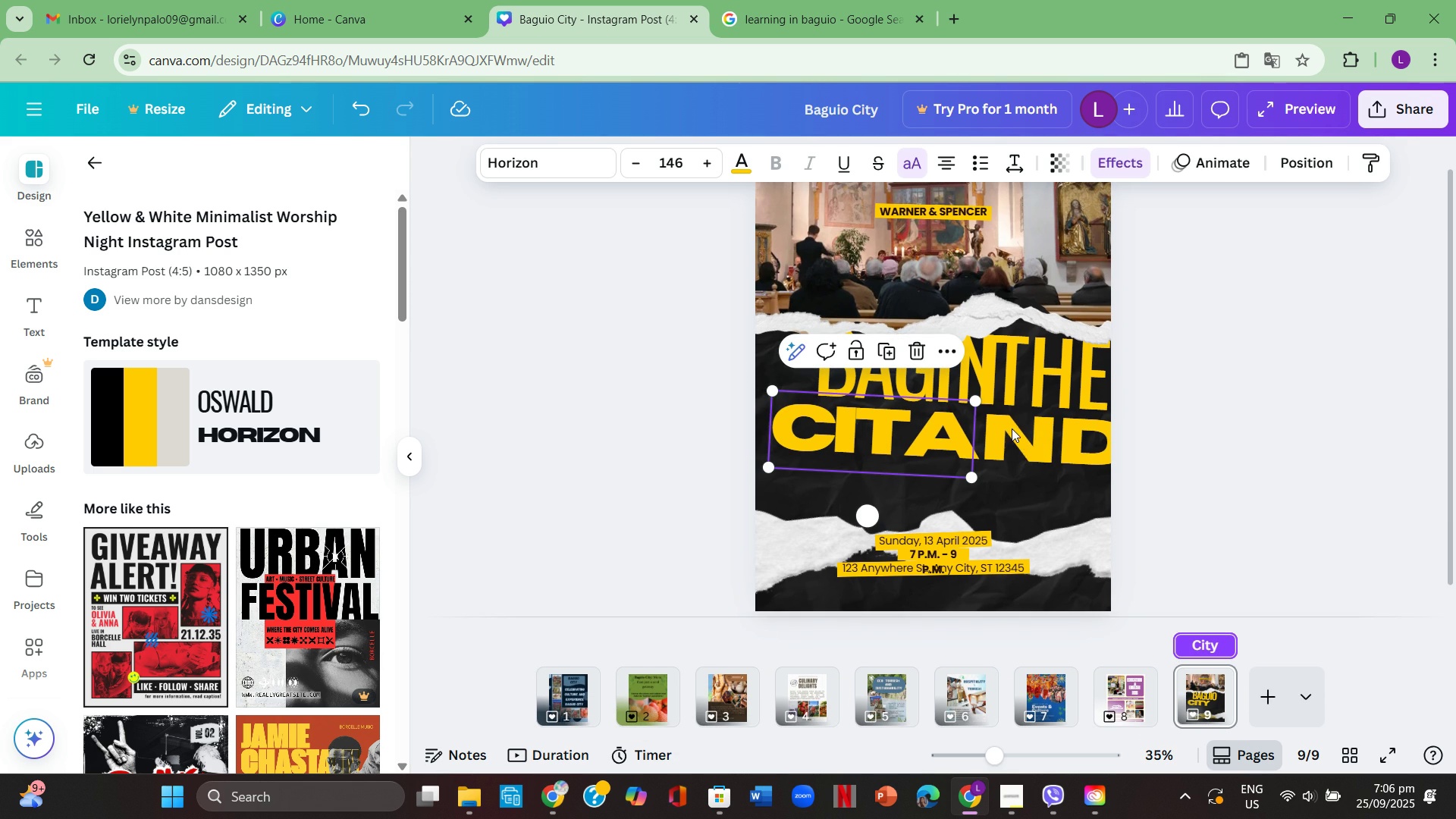 
left_click([1012, 428])
 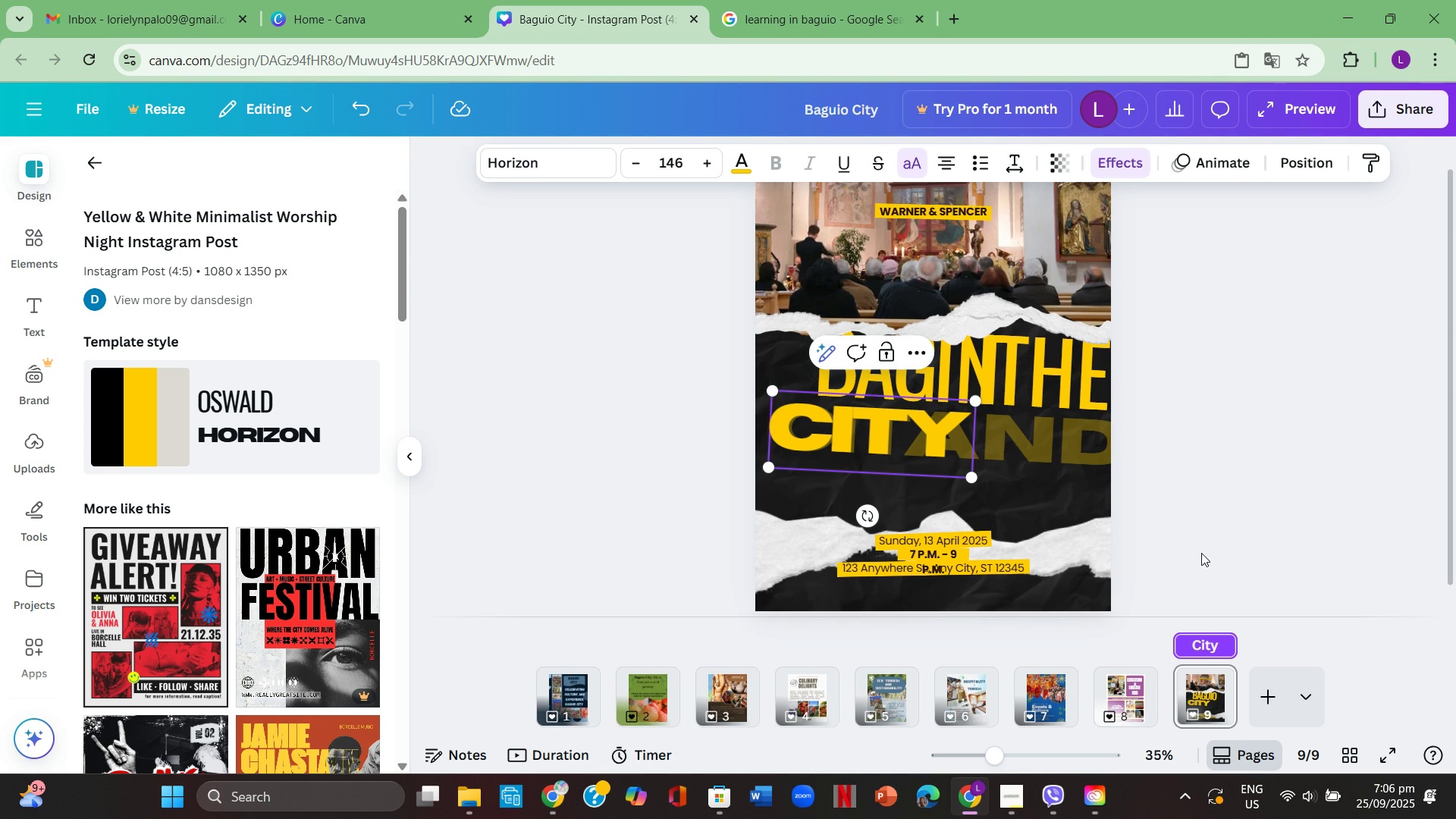 
key(Backspace)
 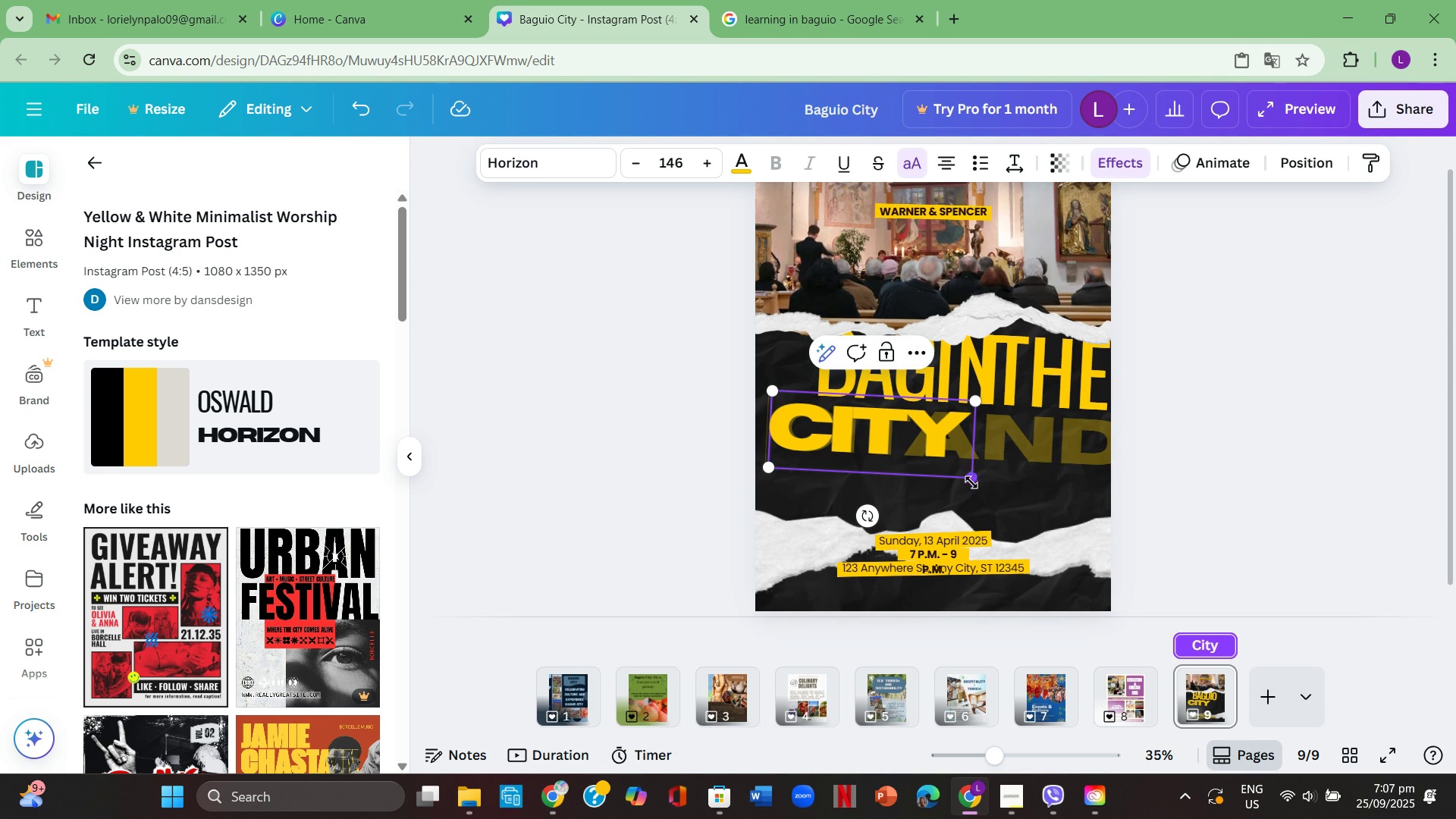 
left_click([968, 474])
 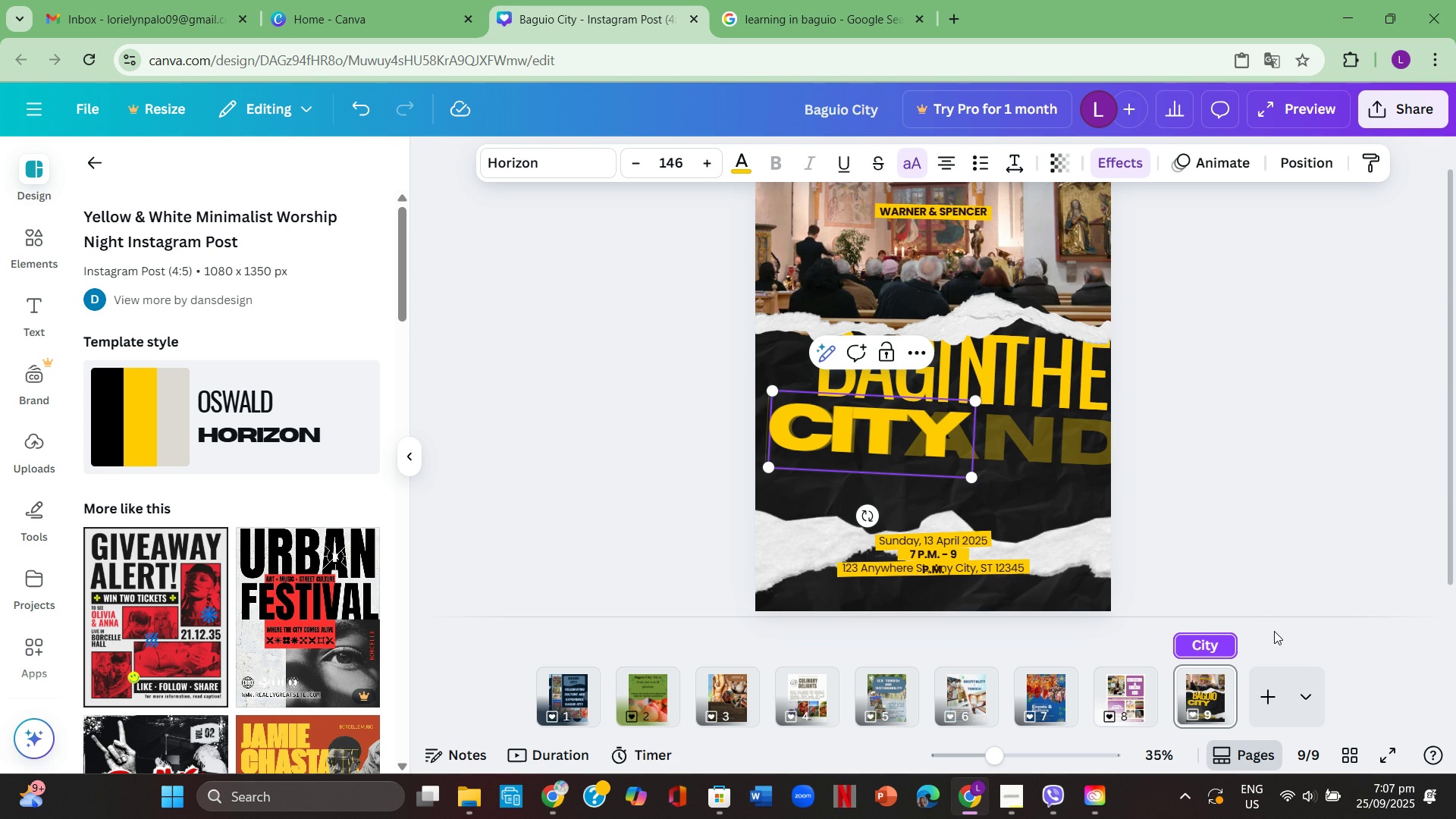 
key(Backspace)
 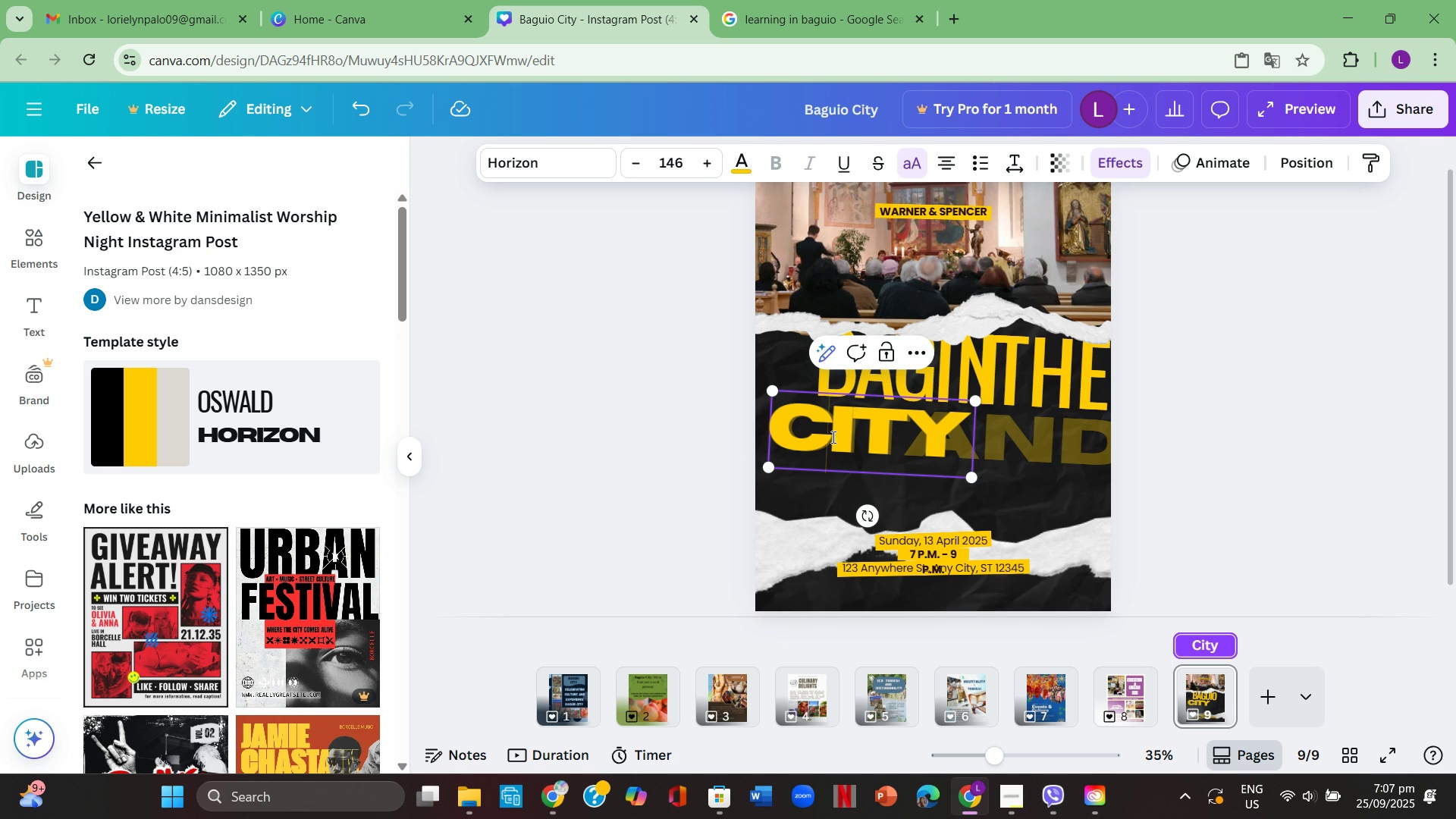 
double_click([824, 431])
 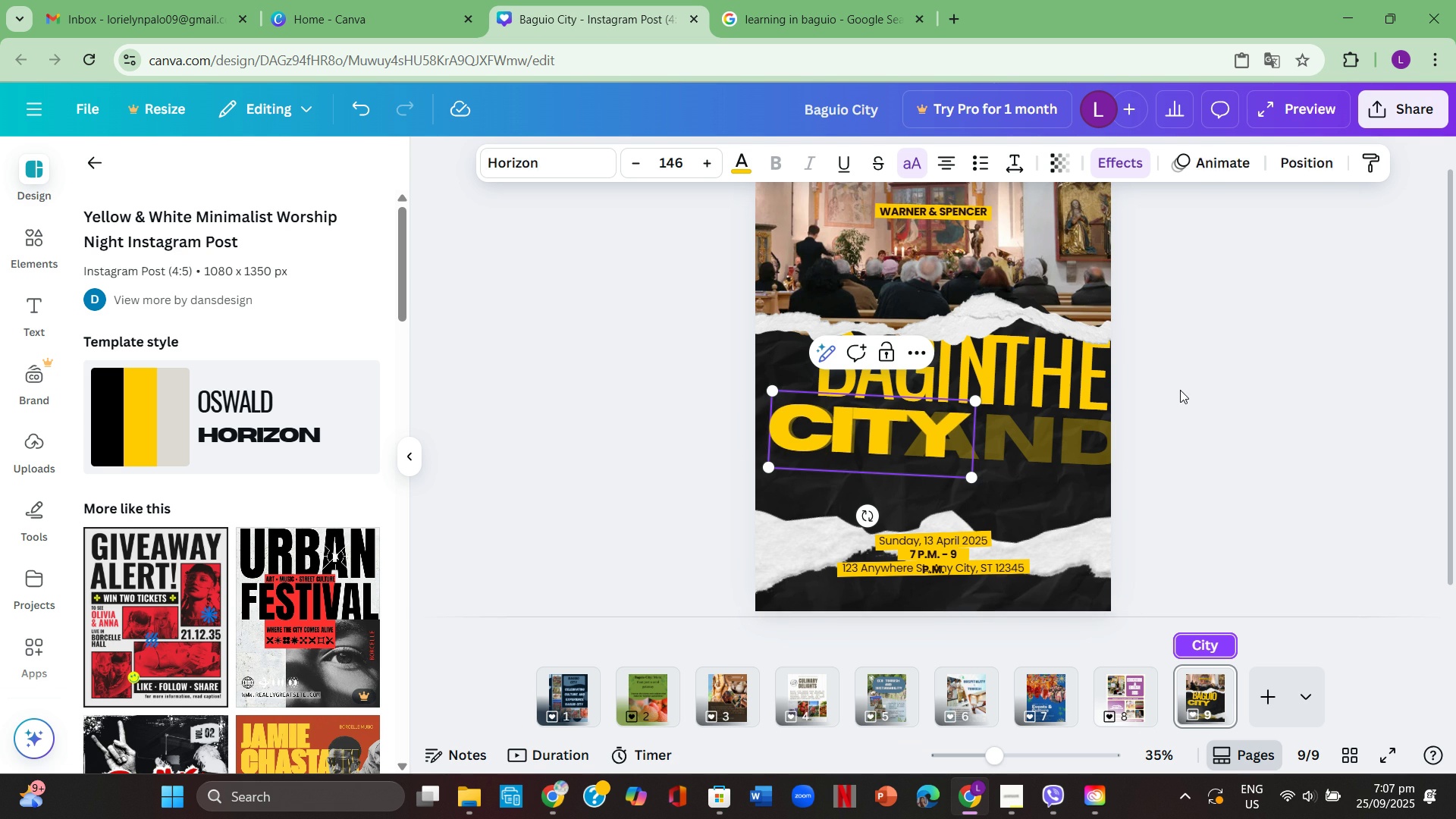 
left_click([1180, 391])
 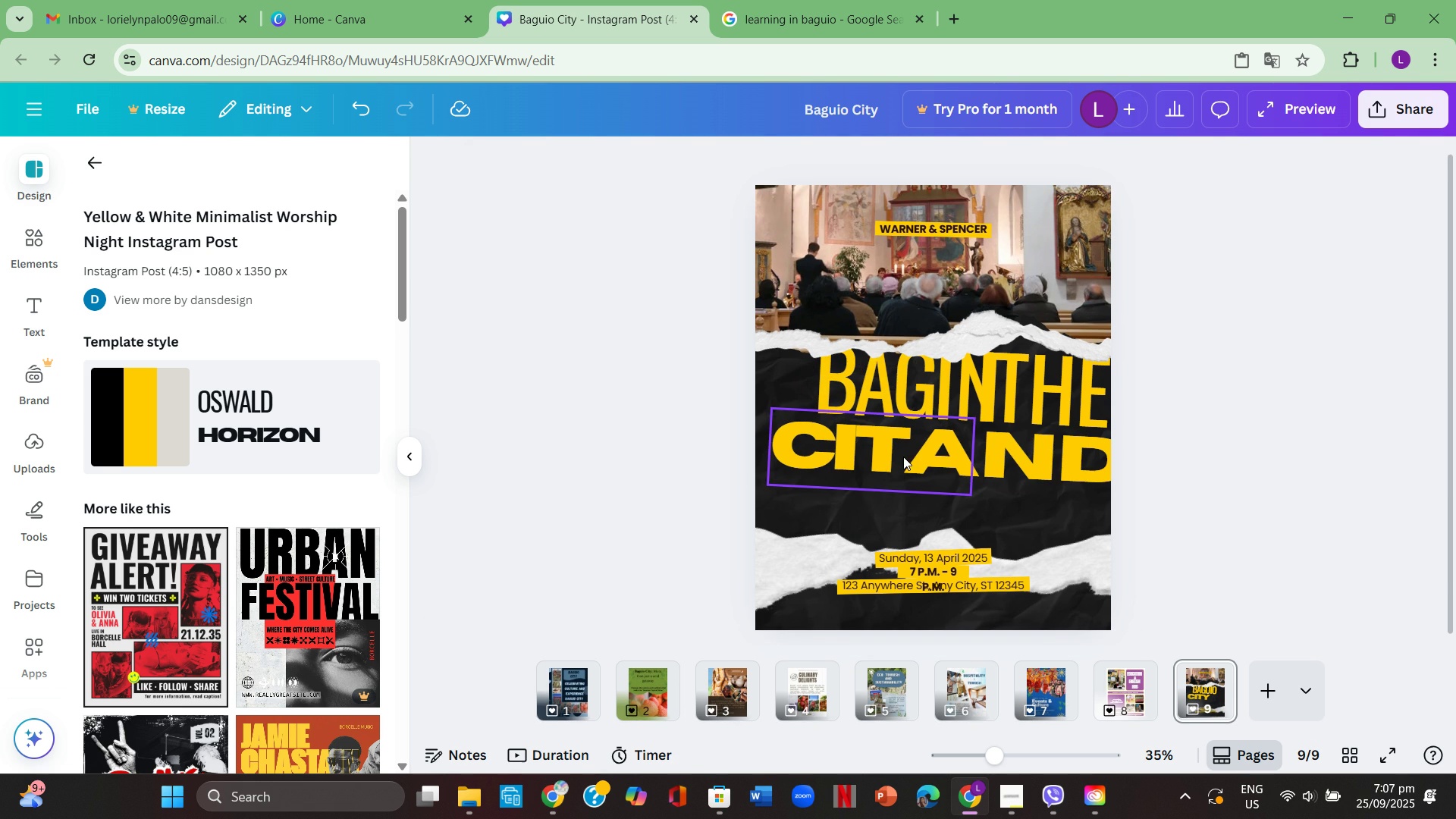 
left_click([903, 457])
 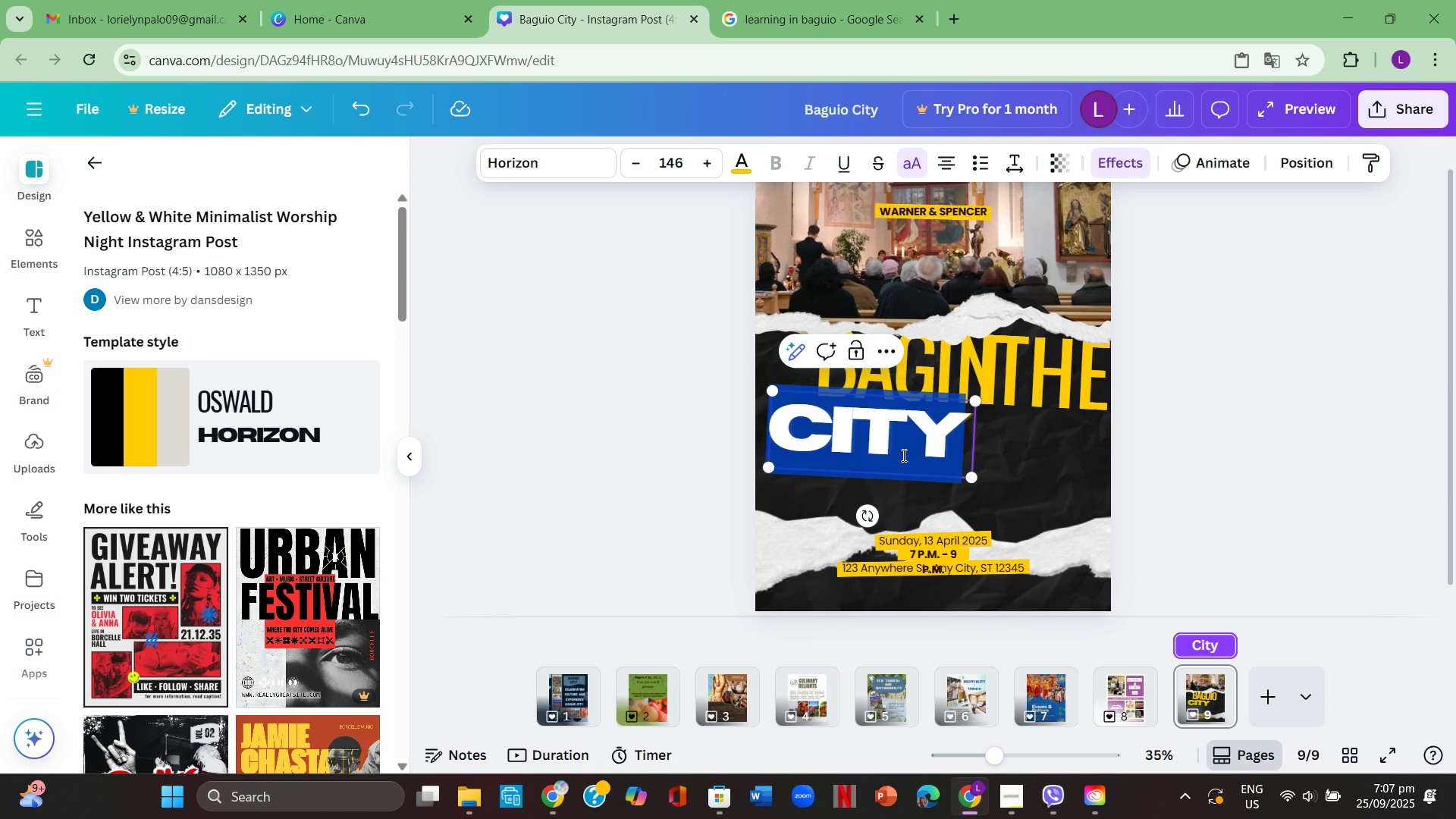 
double_click([902, 455])
 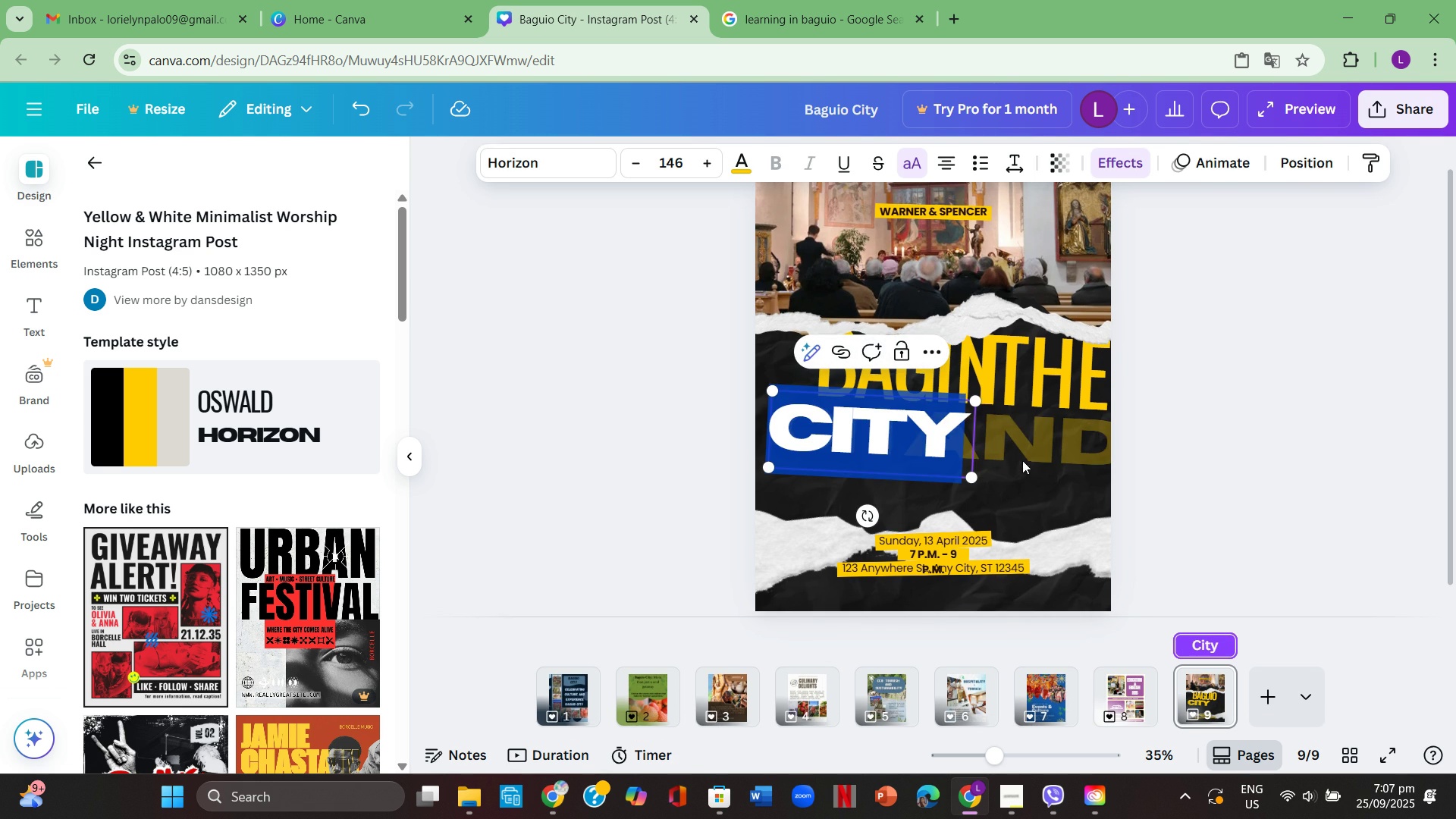 
key(Backspace)
 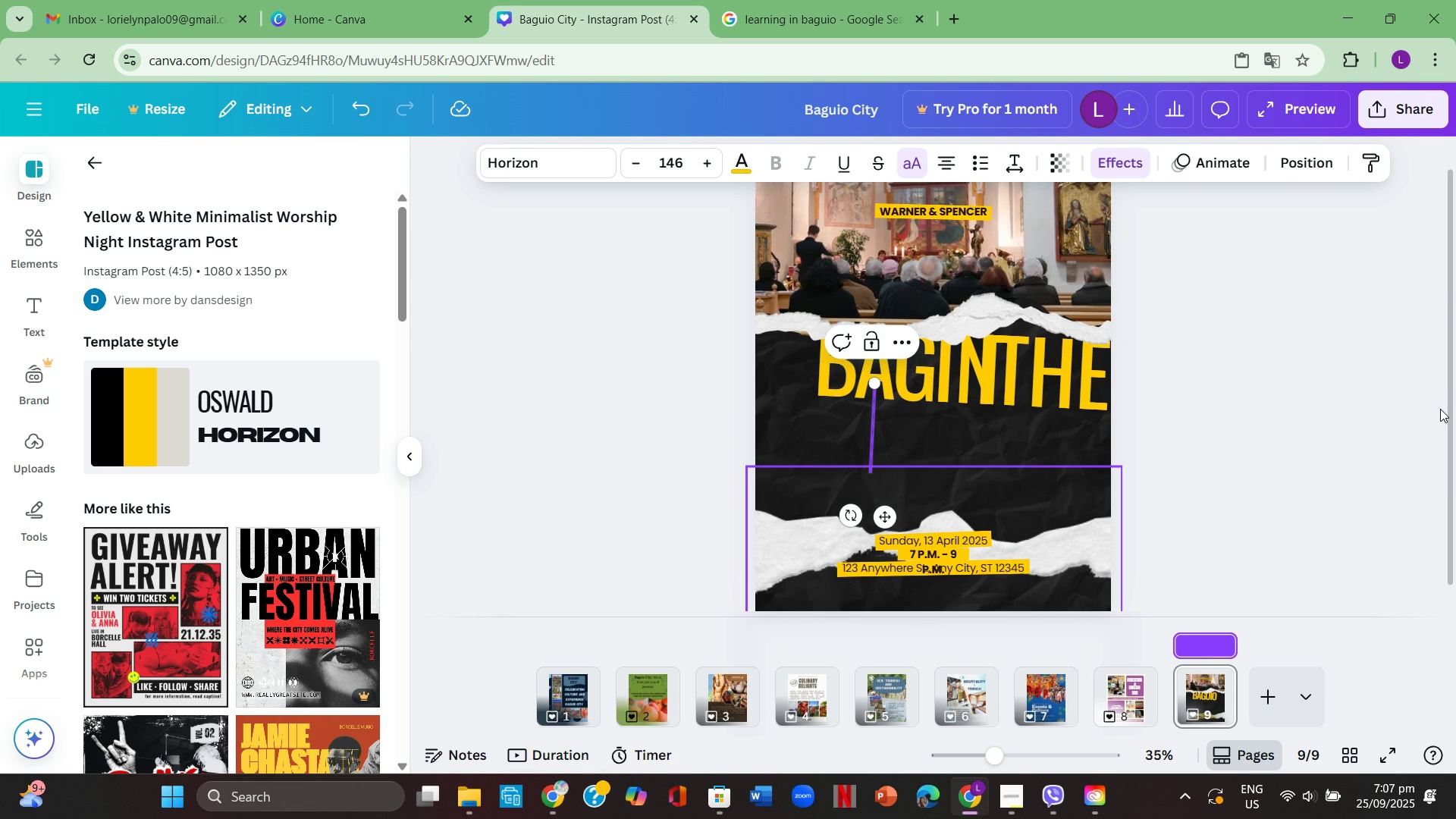 
left_click([1442, 409])
 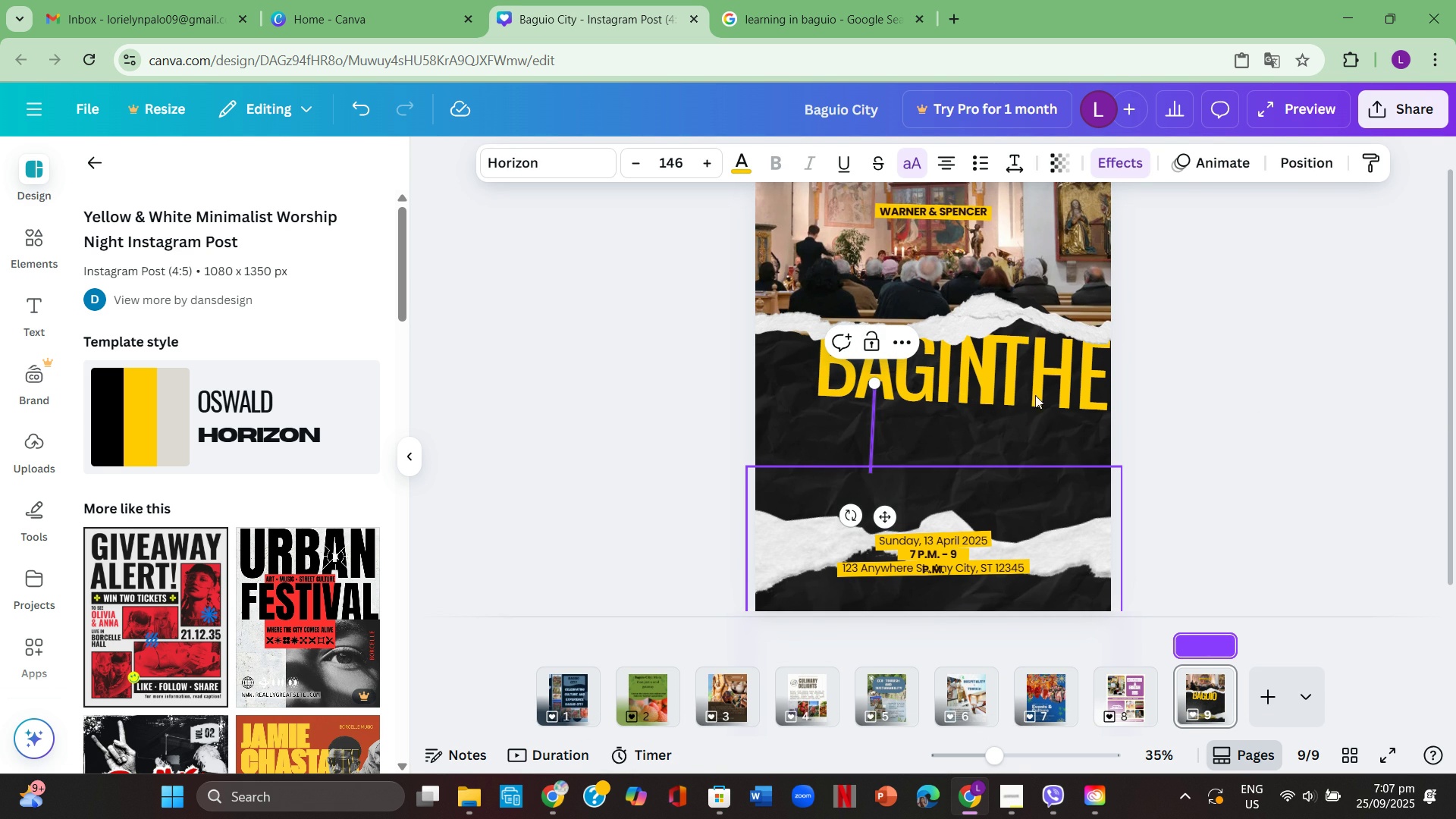 
double_click([1031, 393])
 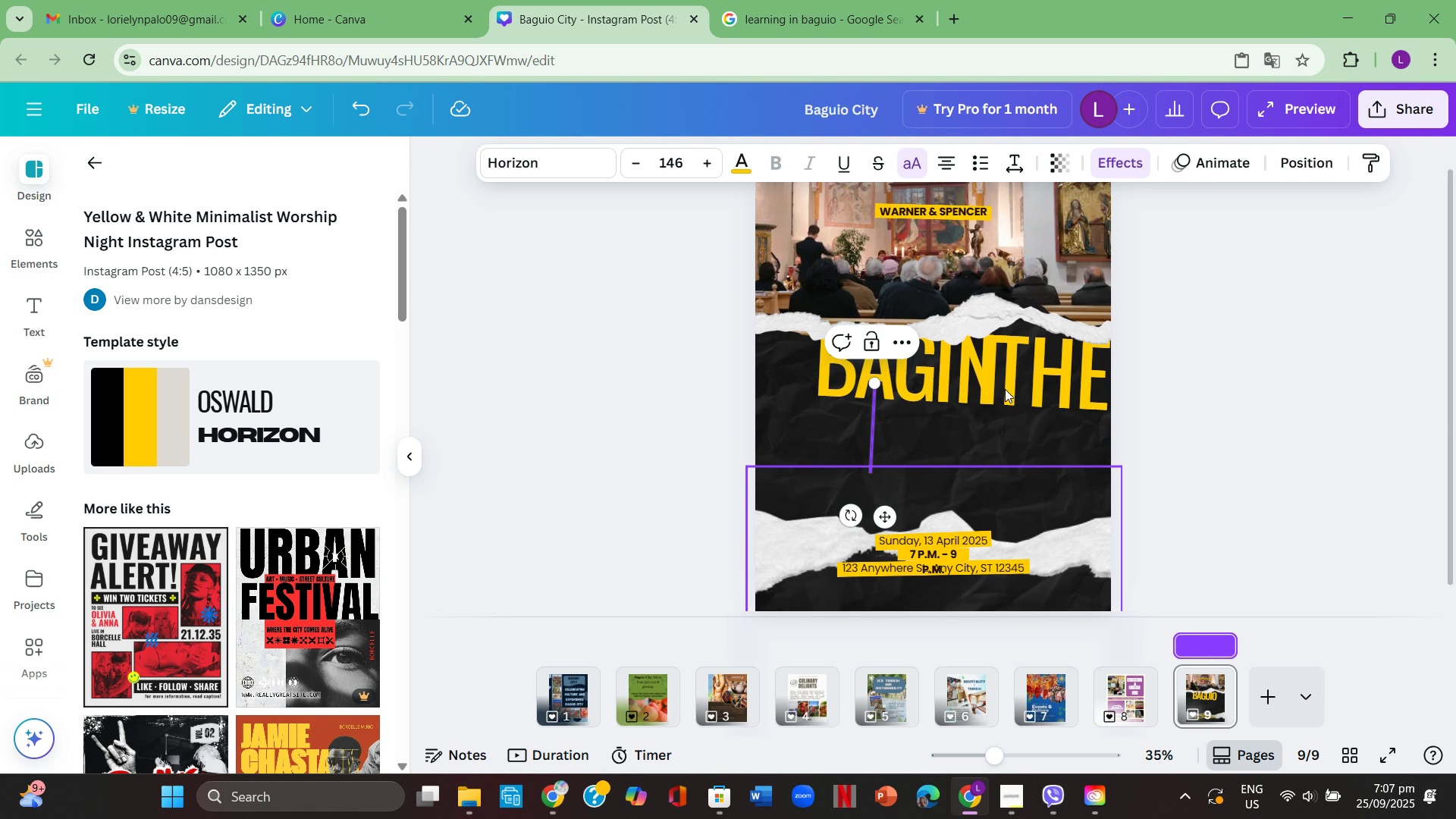 
triple_click([1031, 393])
 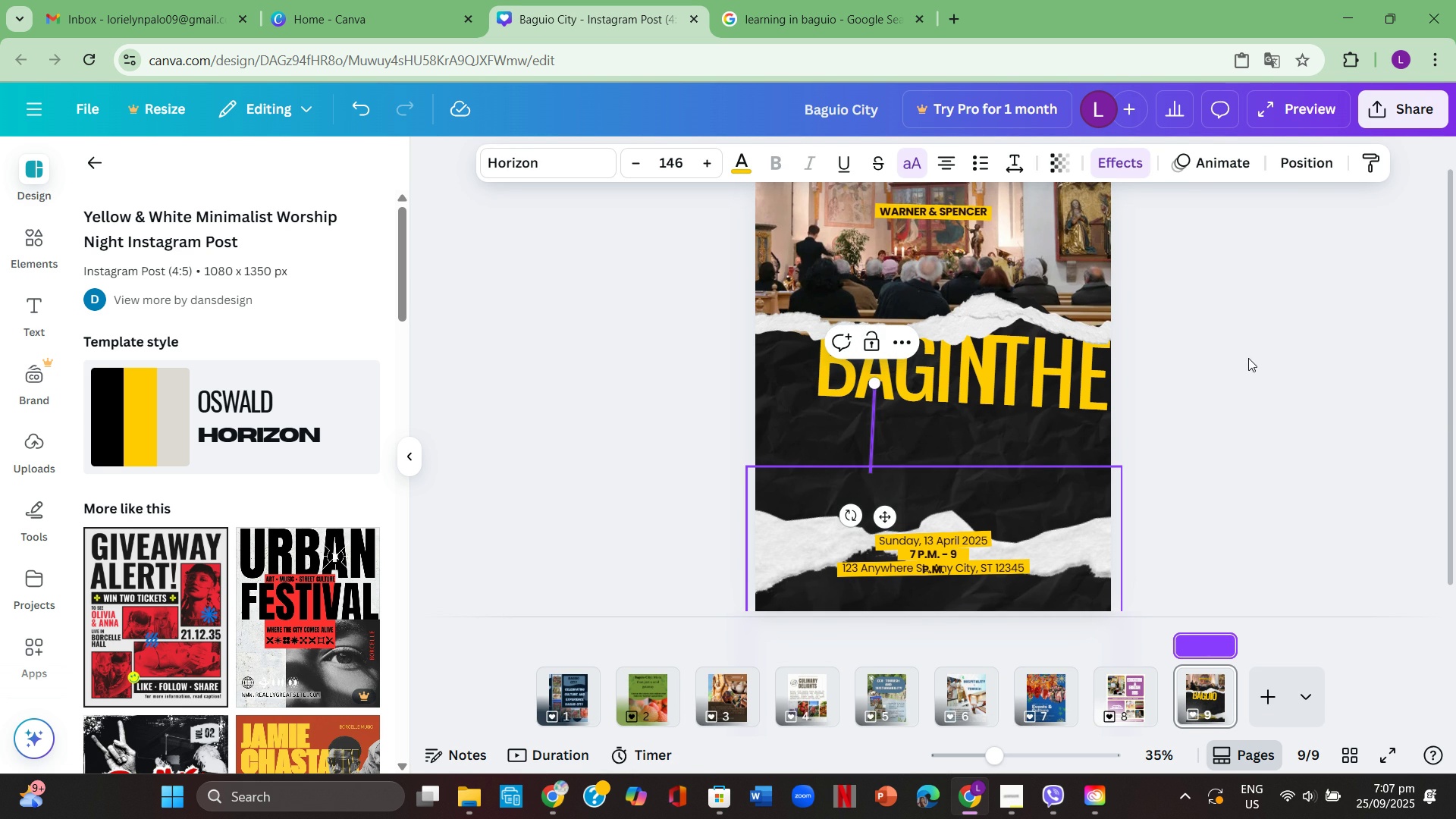 
left_click([1219, 342])
 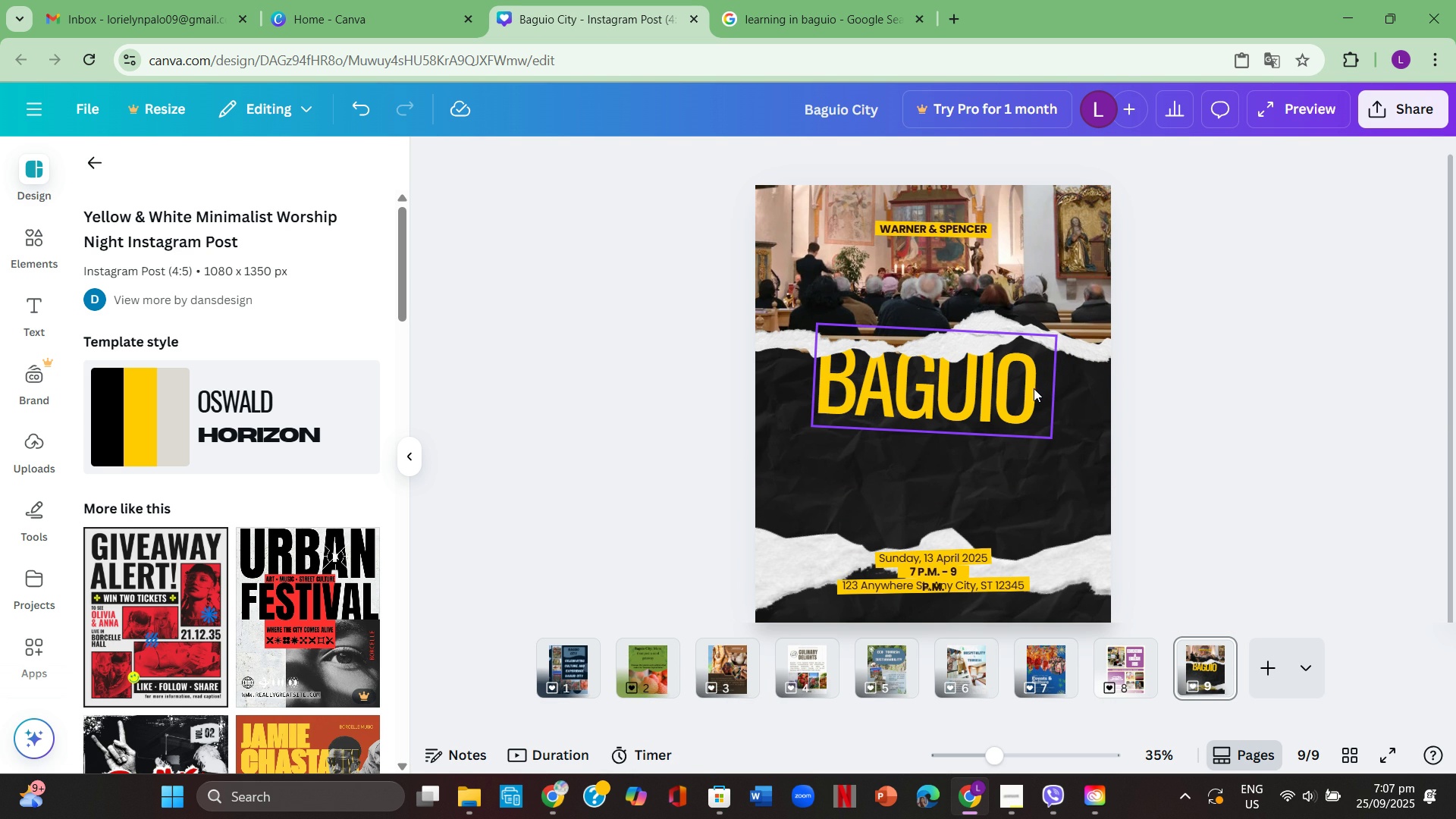 
left_click([1228, 387])
 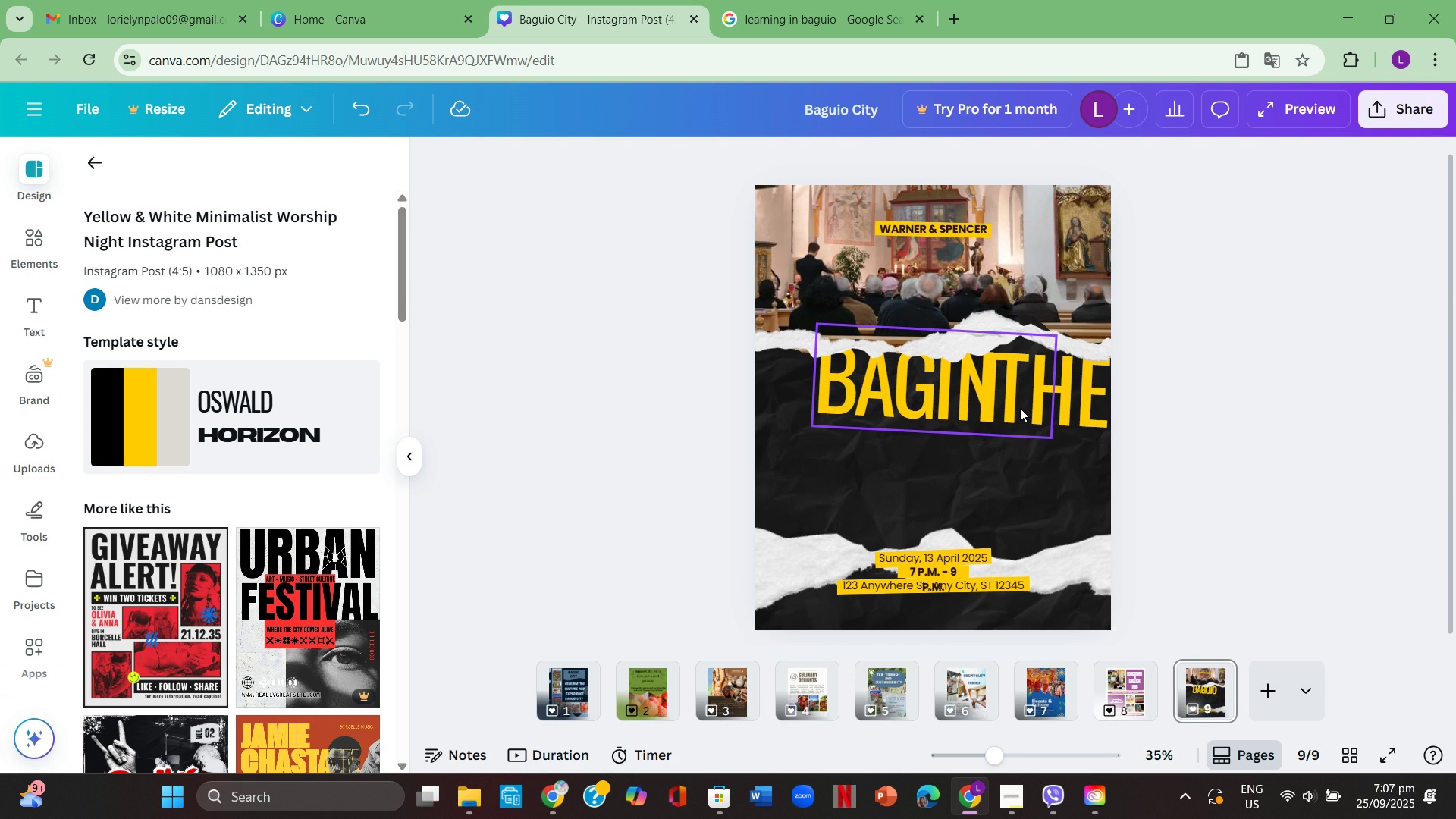 
left_click([1020, 408])
 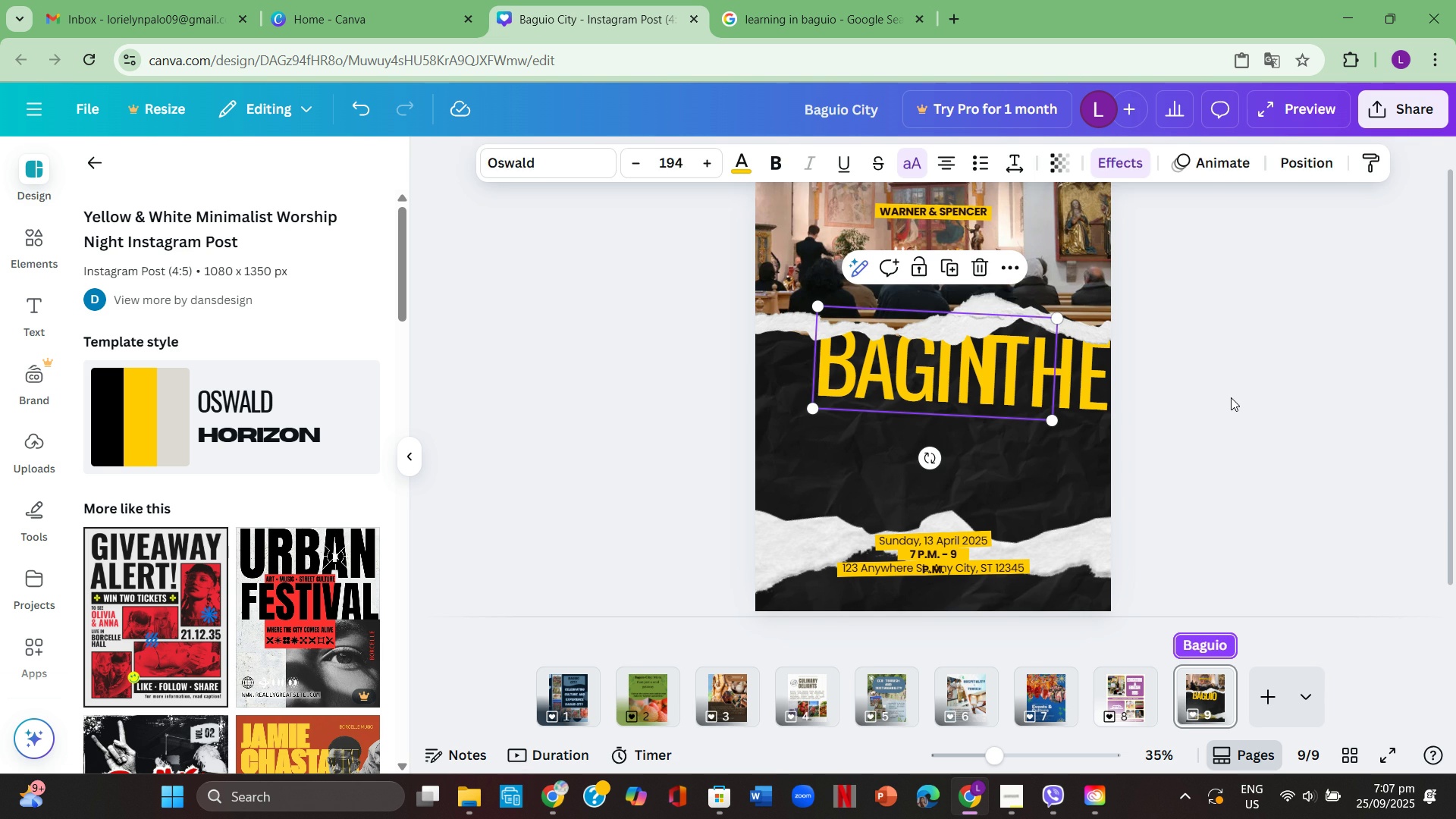 
left_click([1231, 397])
 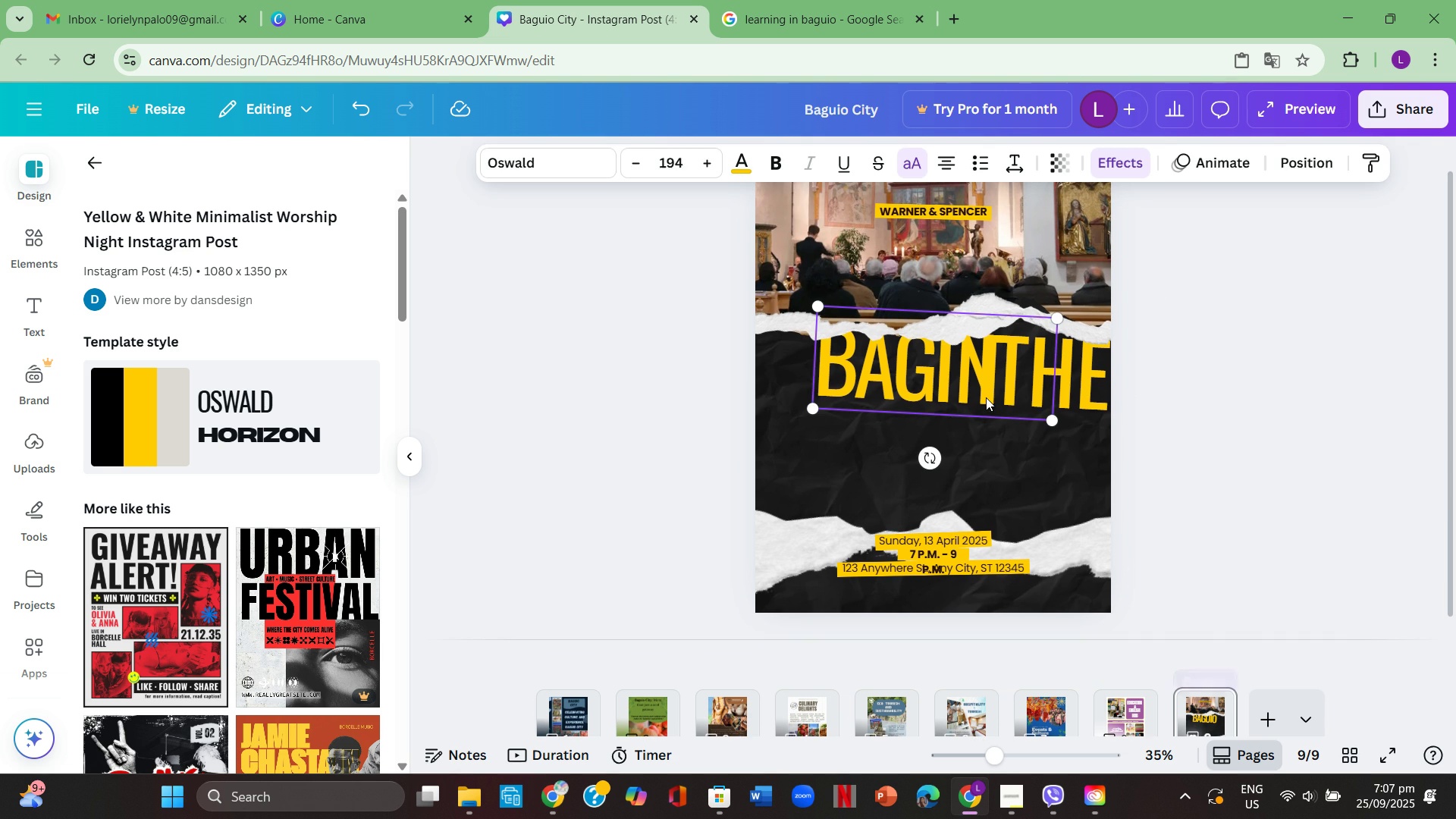 
left_click([986, 397])